 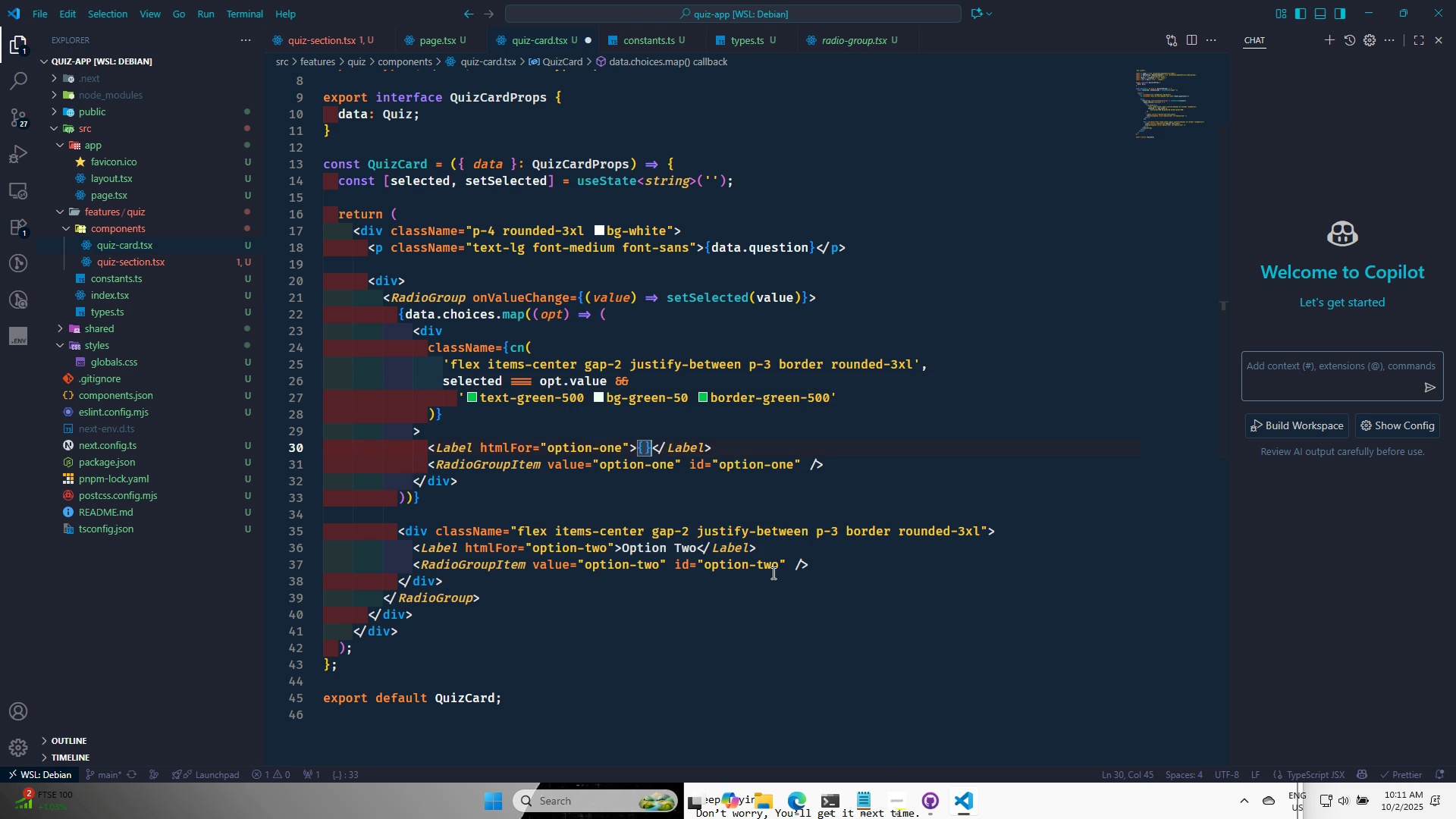 
key(Shift+BracketRight)
 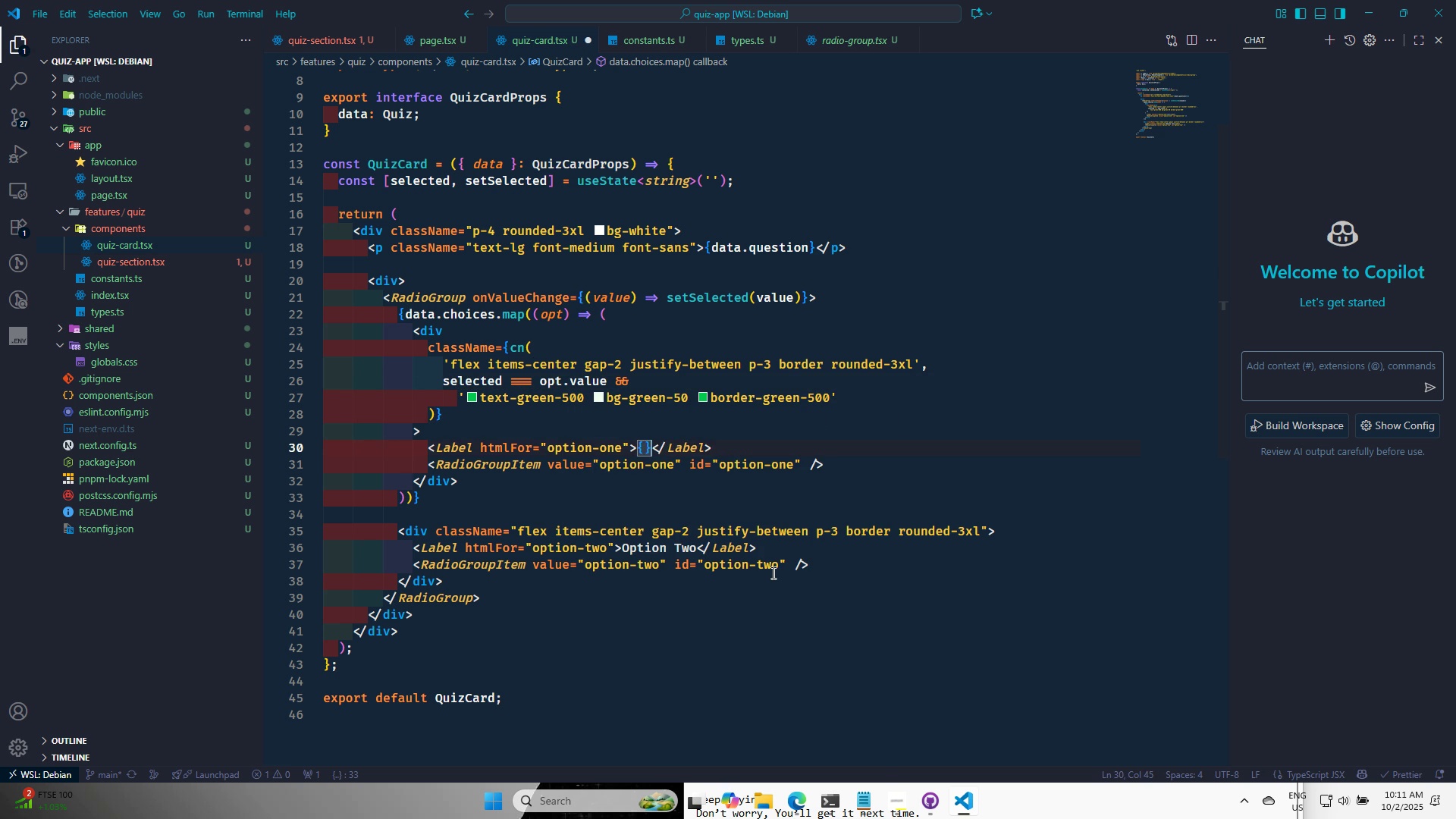 
key(ArrowLeft)
 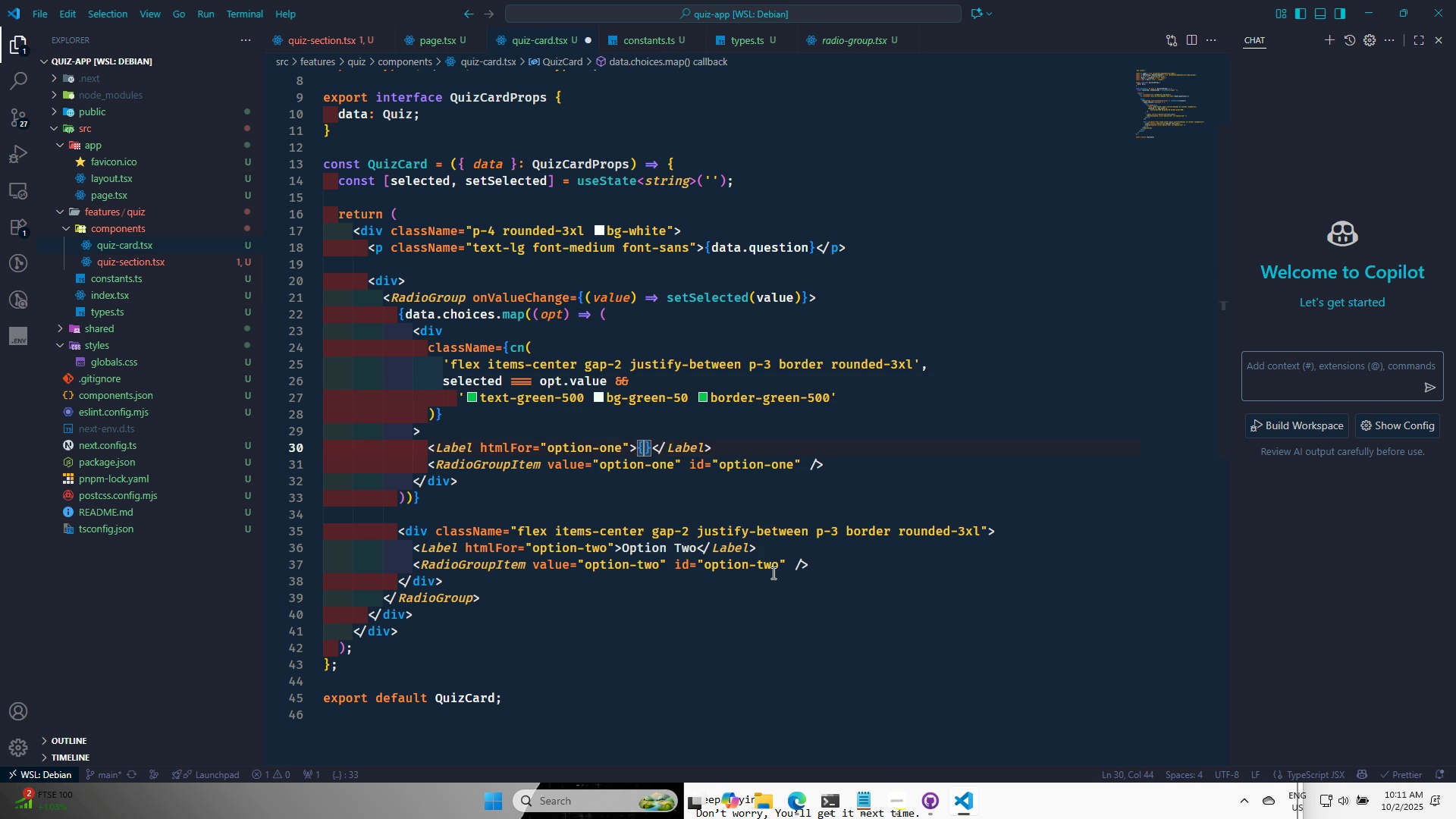 
type(opt,)
key(Backspace)
type(.v)
key(Backspace)
type(l)
 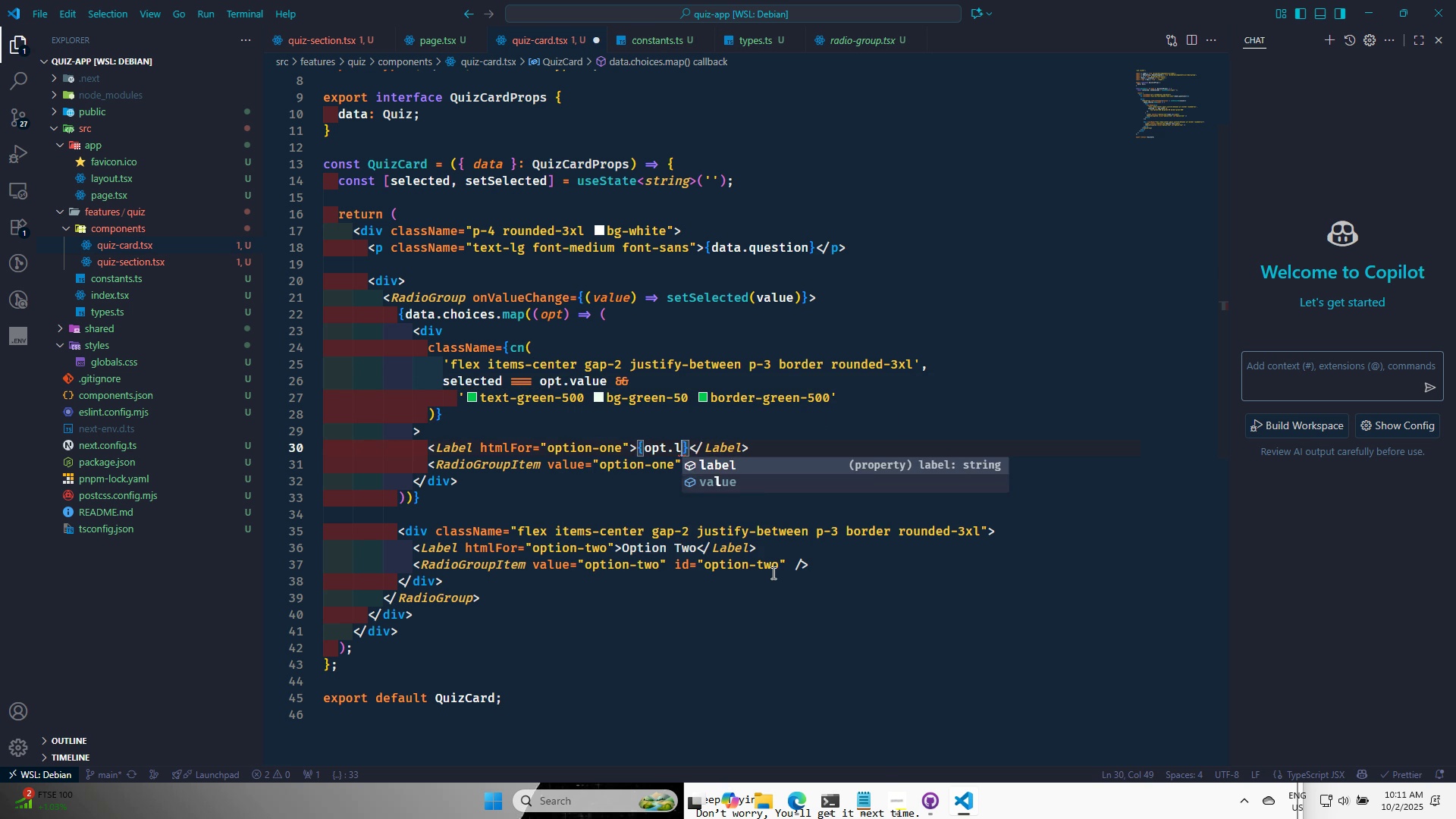 
key(Enter)